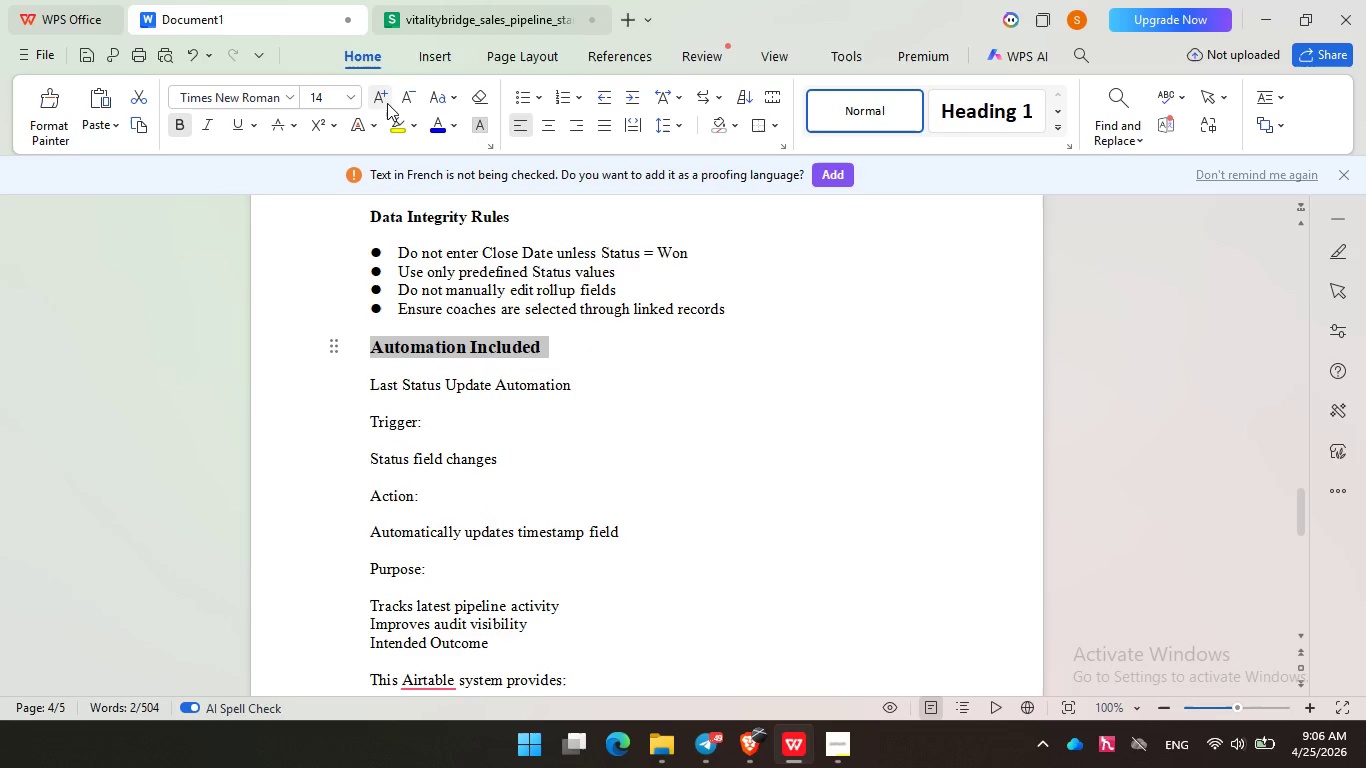 
double_click([387, 103])
 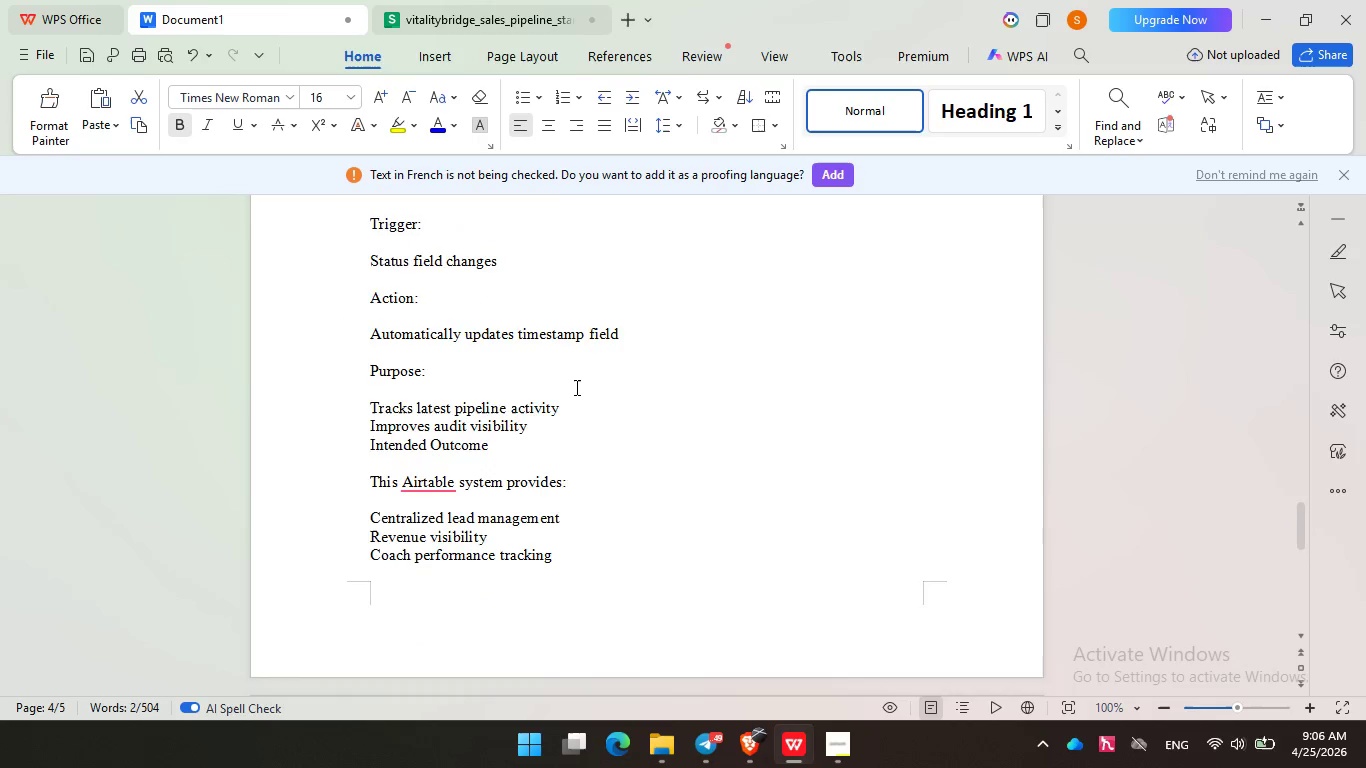 
scroll: coordinate [575, 387], scroll_direction: none, amount: 0.0
 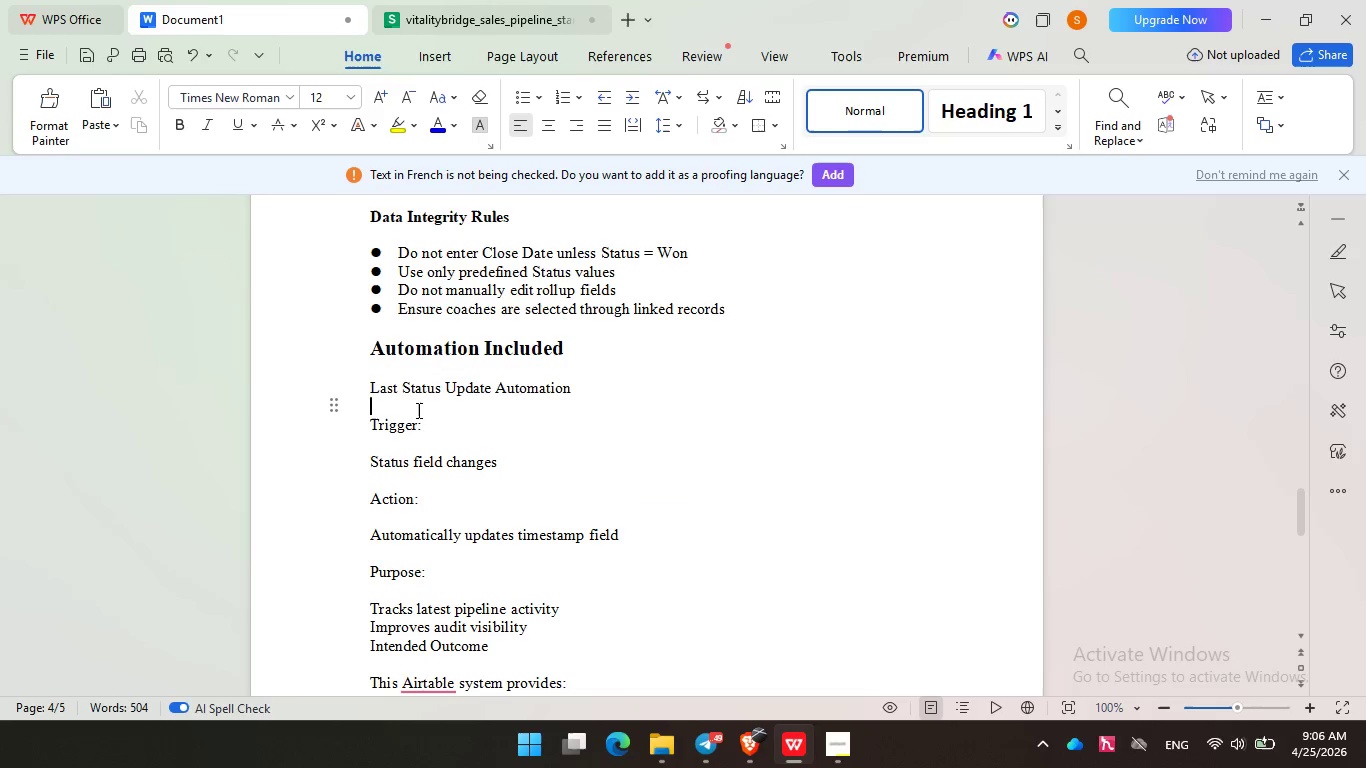 
left_click([417, 410])
 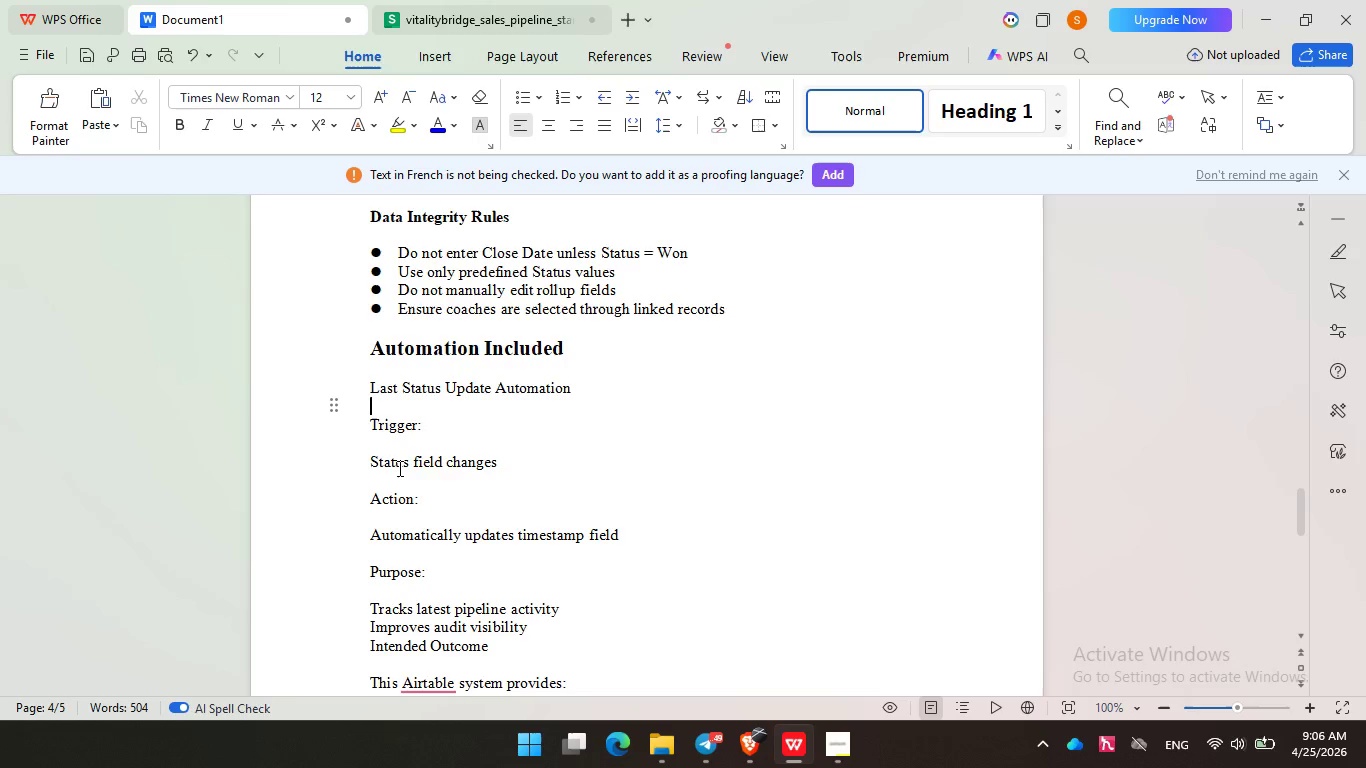 
wait(6.16)
 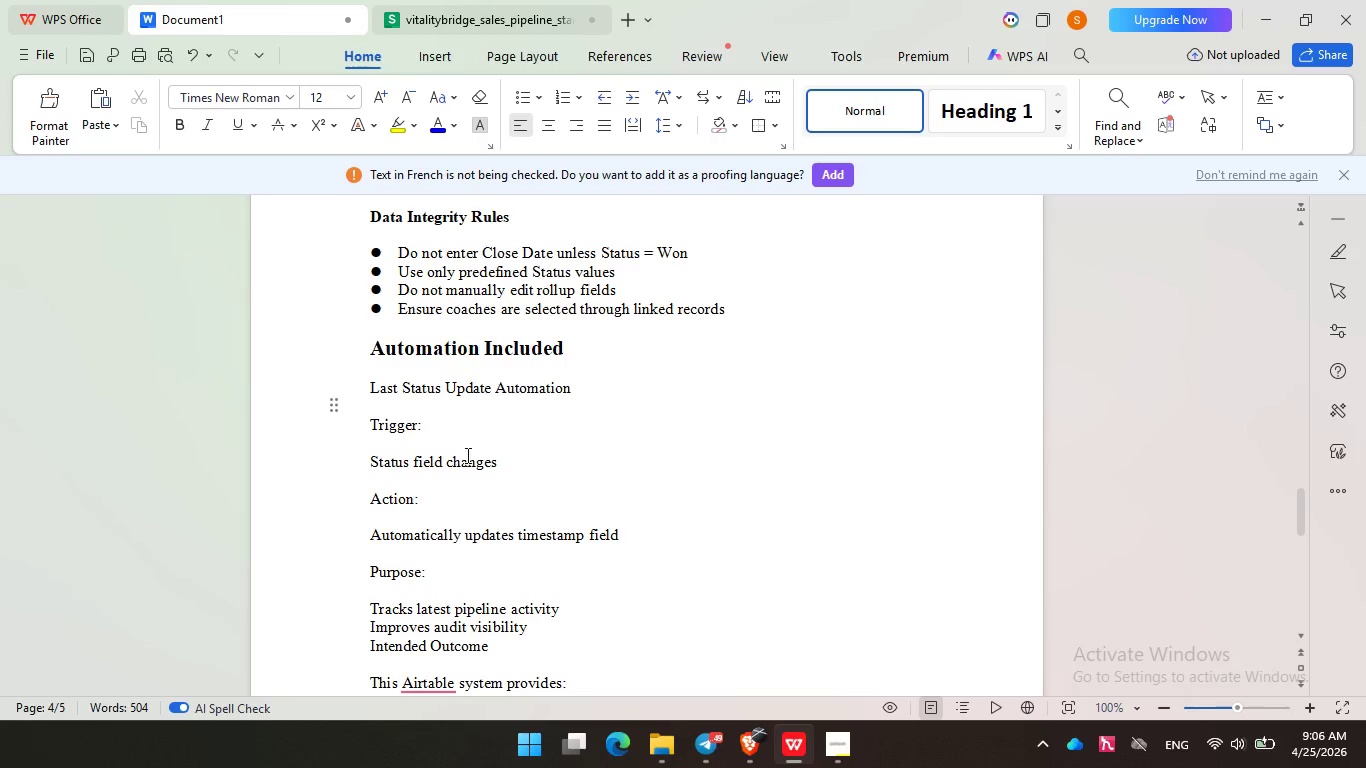 
left_click([370, 466])
 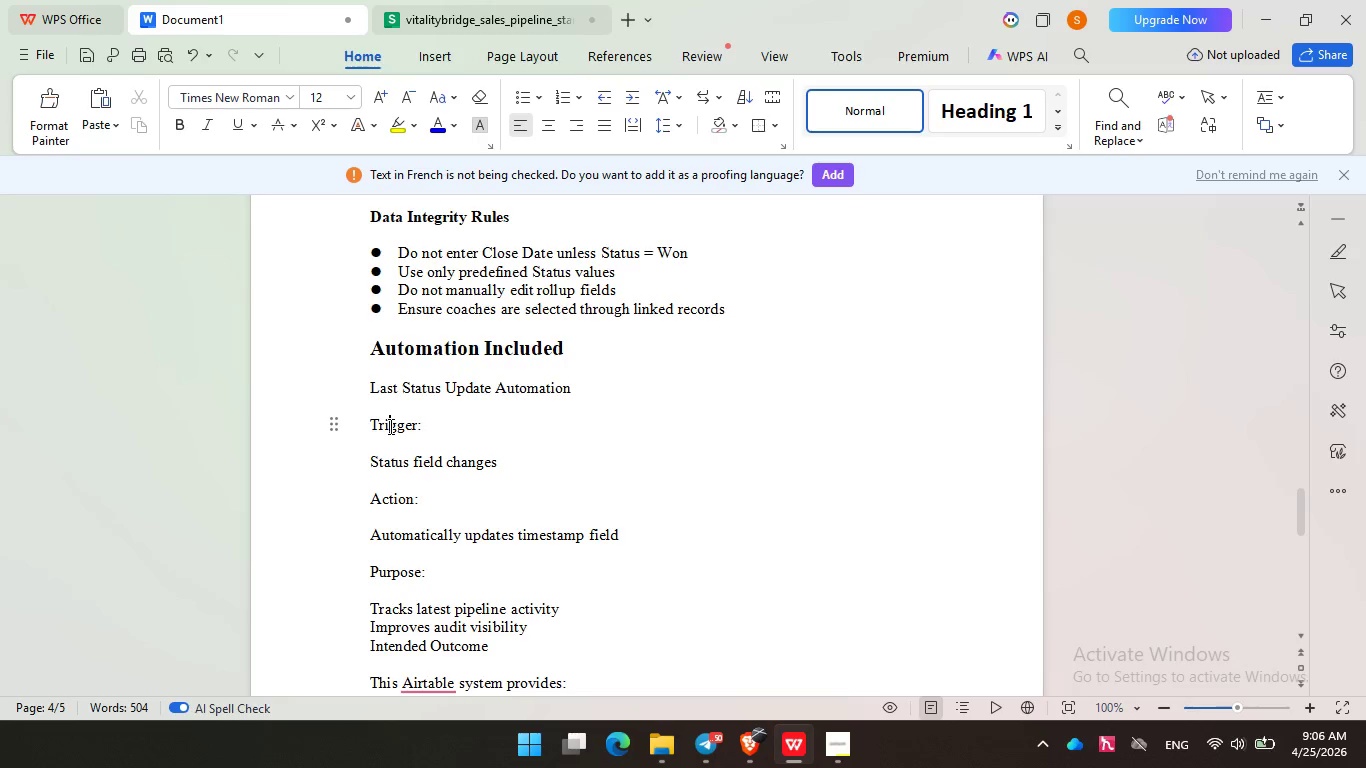 
double_click([389, 426])
 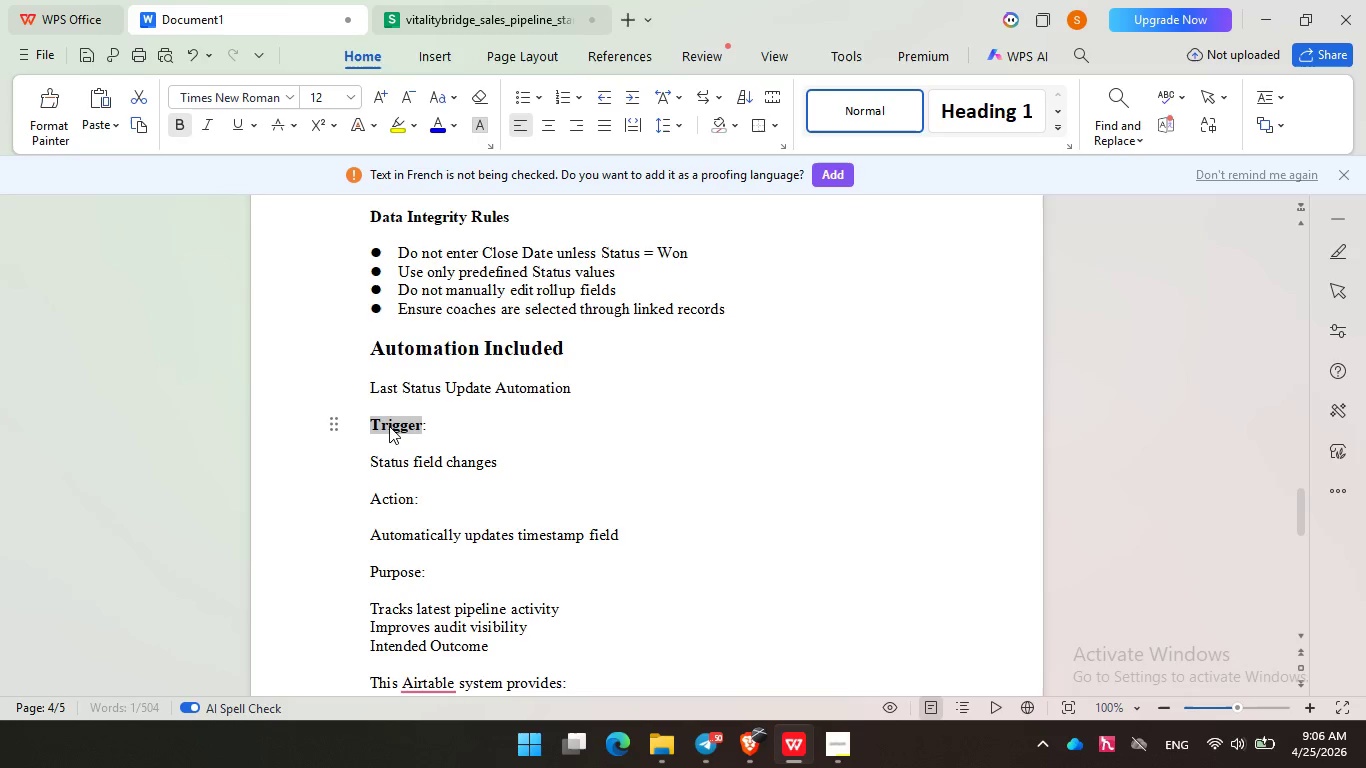 
key(Control+B)
 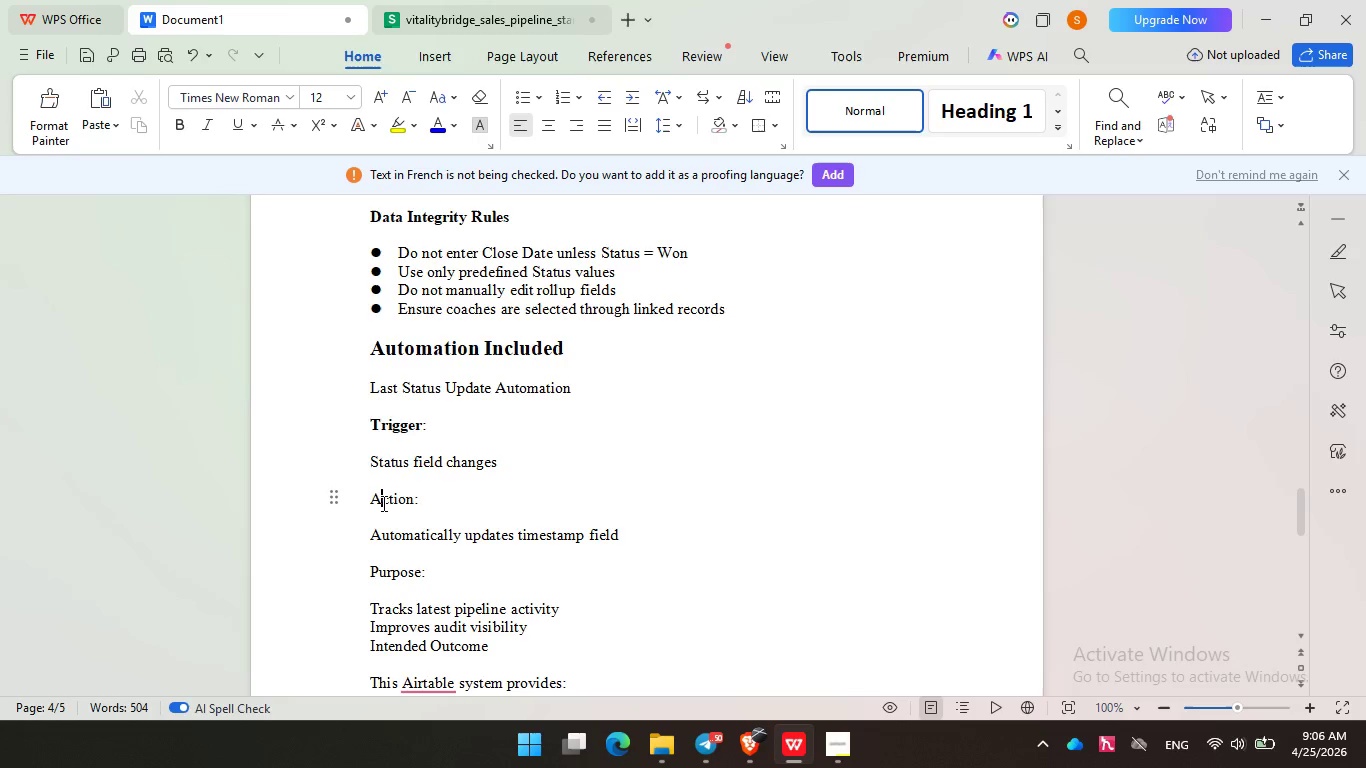 
double_click([382, 503])
 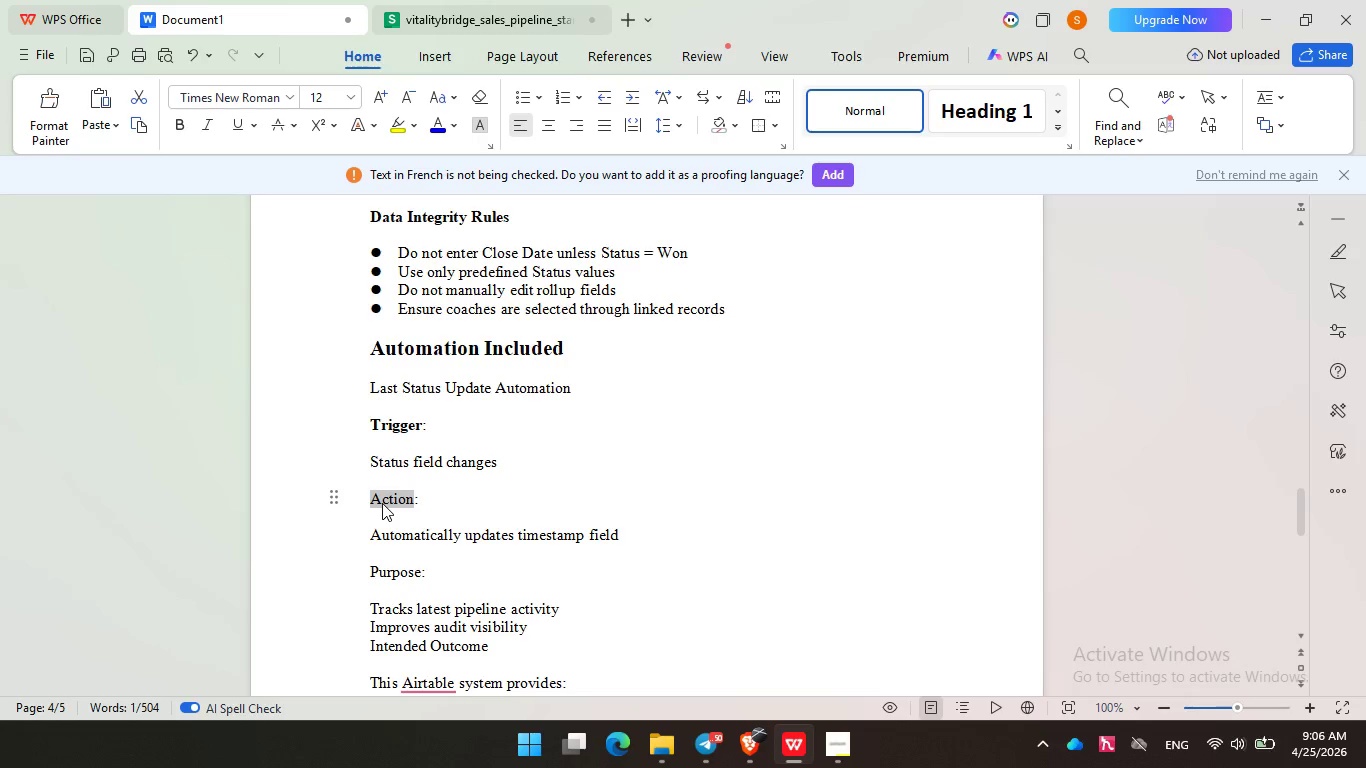 
key(Control+B)
 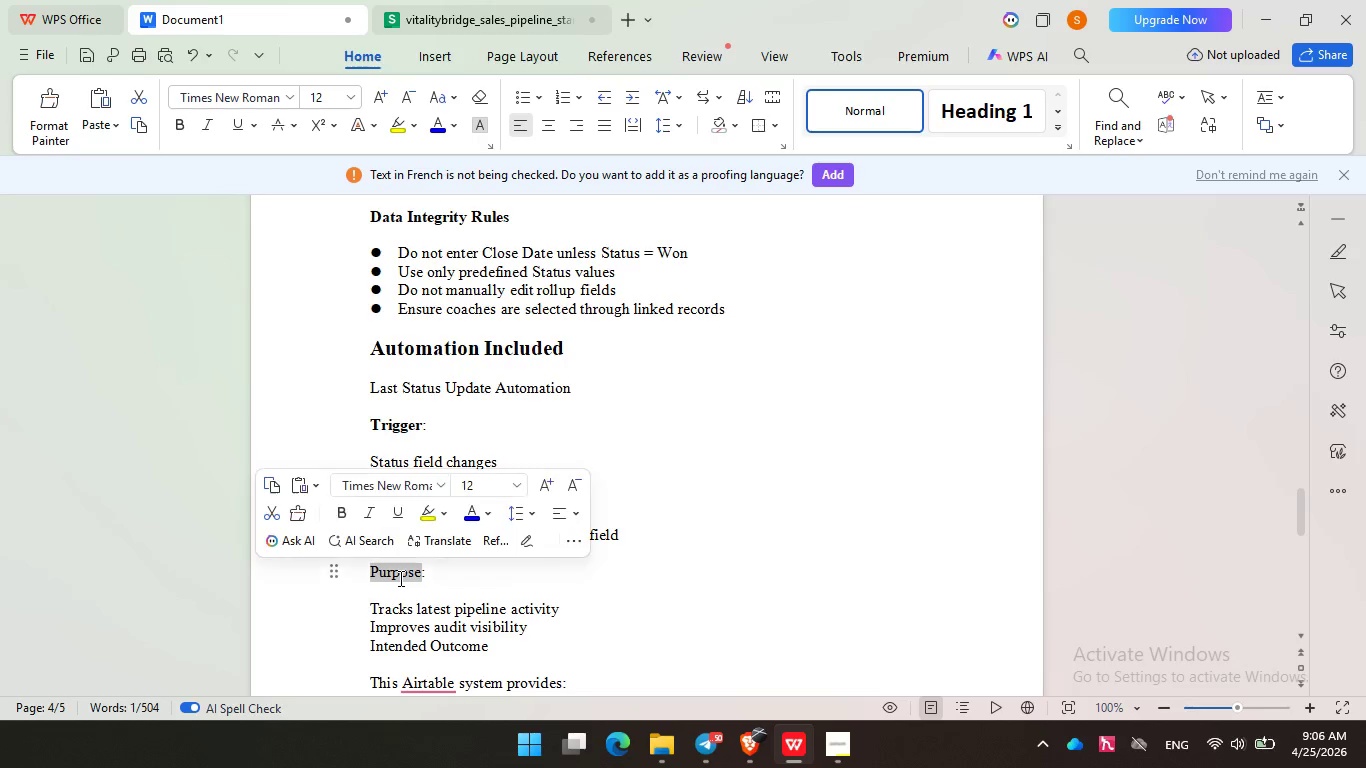 
double_click([399, 578])
 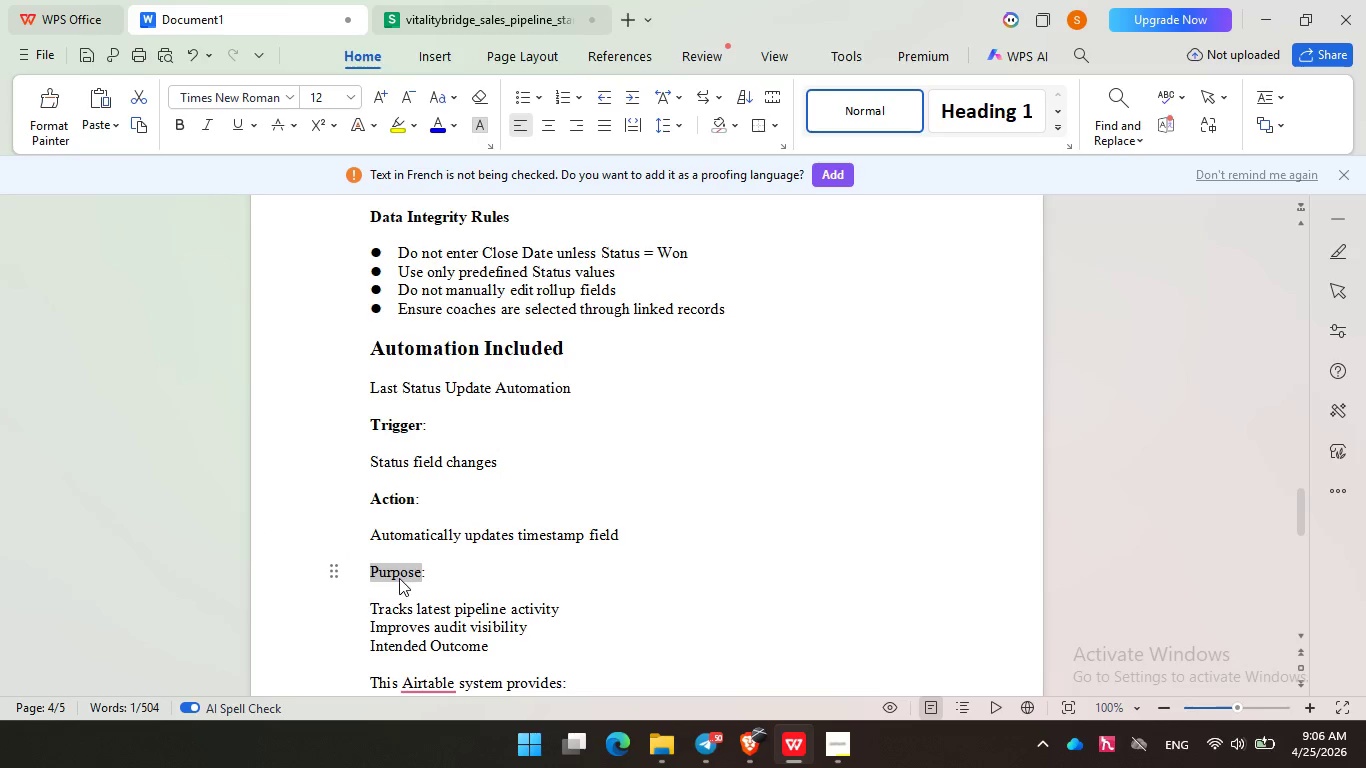 
key(Control+B)
 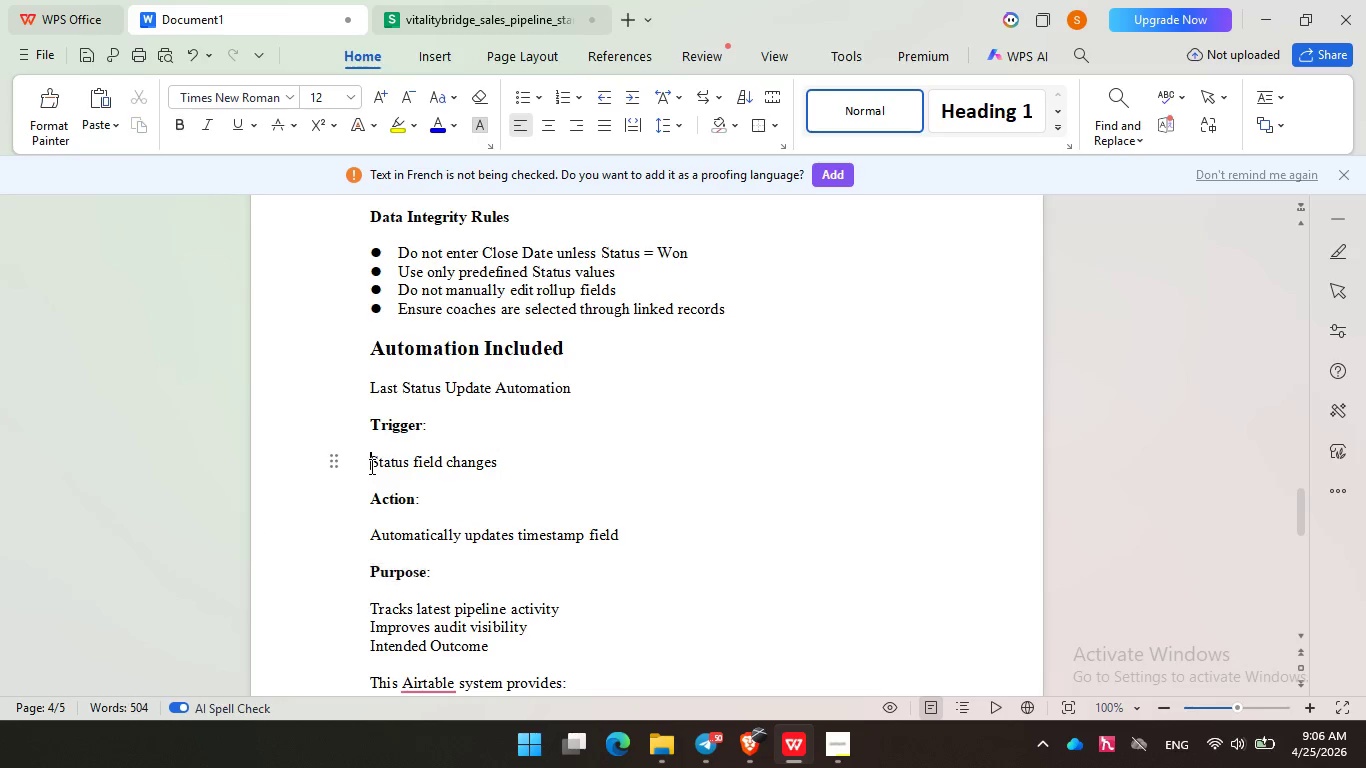 
left_click([370, 466])
 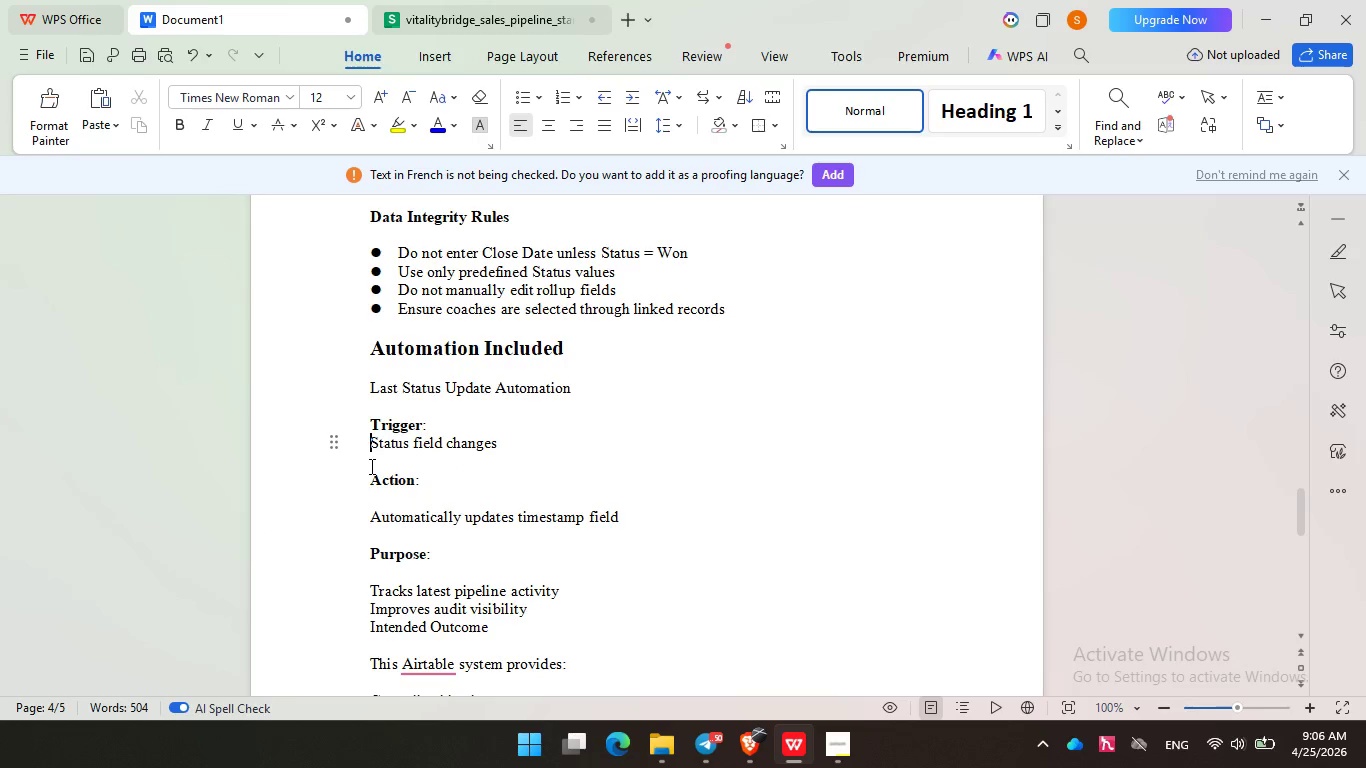 
key(Backspace)
 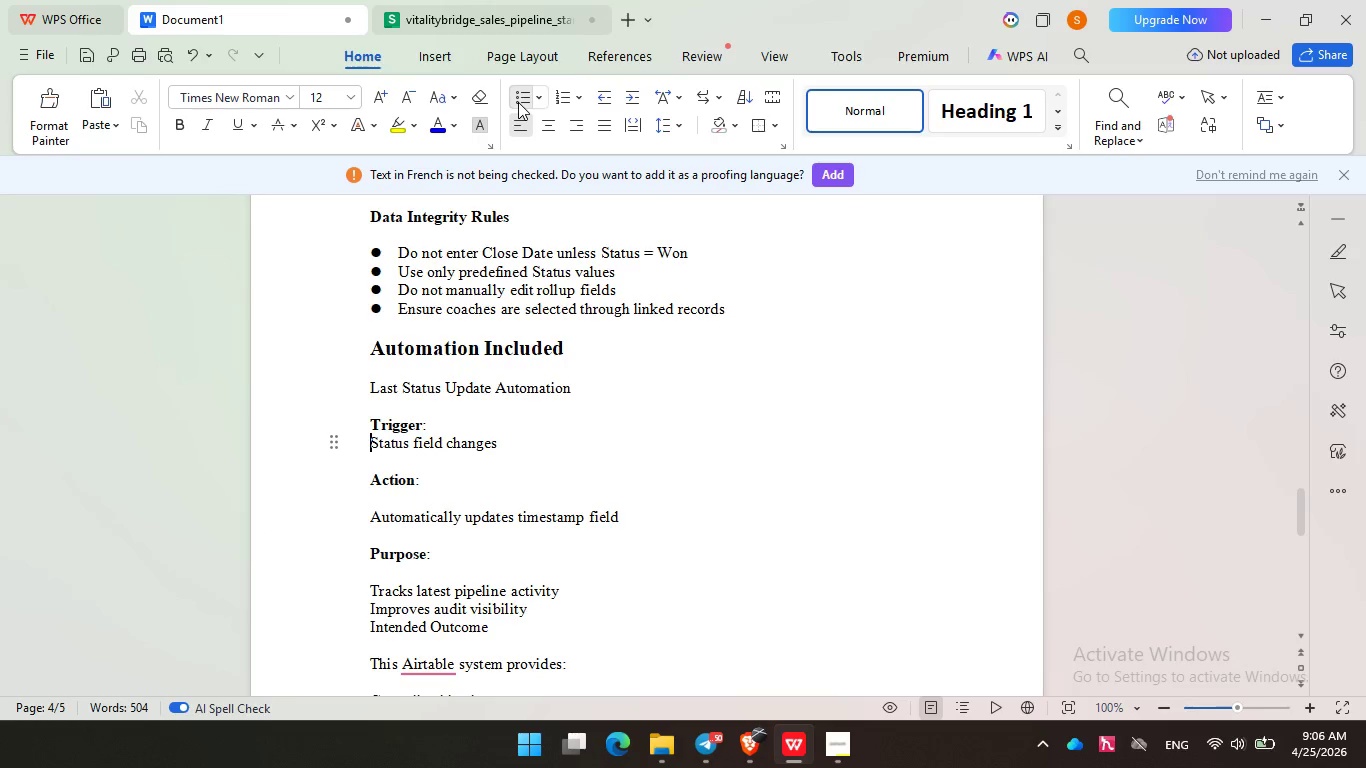 
left_click([518, 102])
 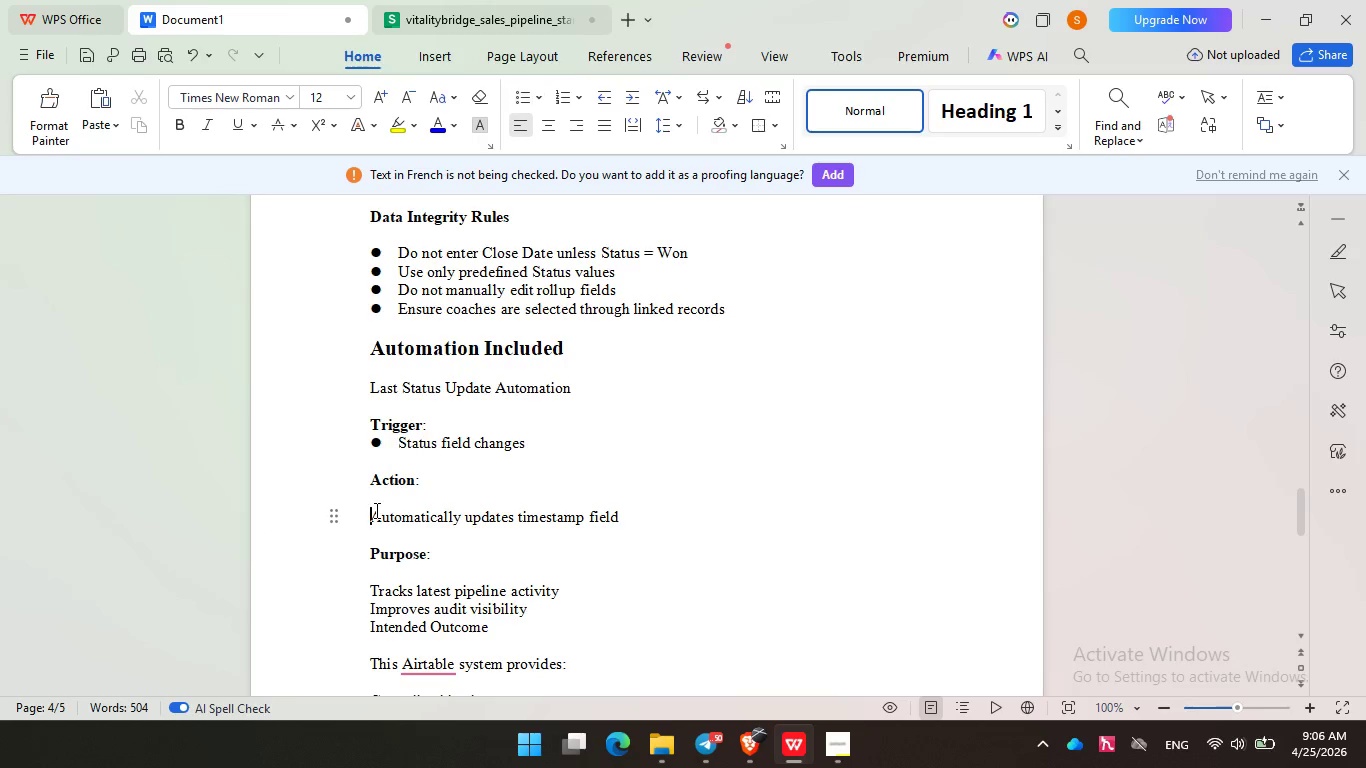 
left_click([375, 510])
 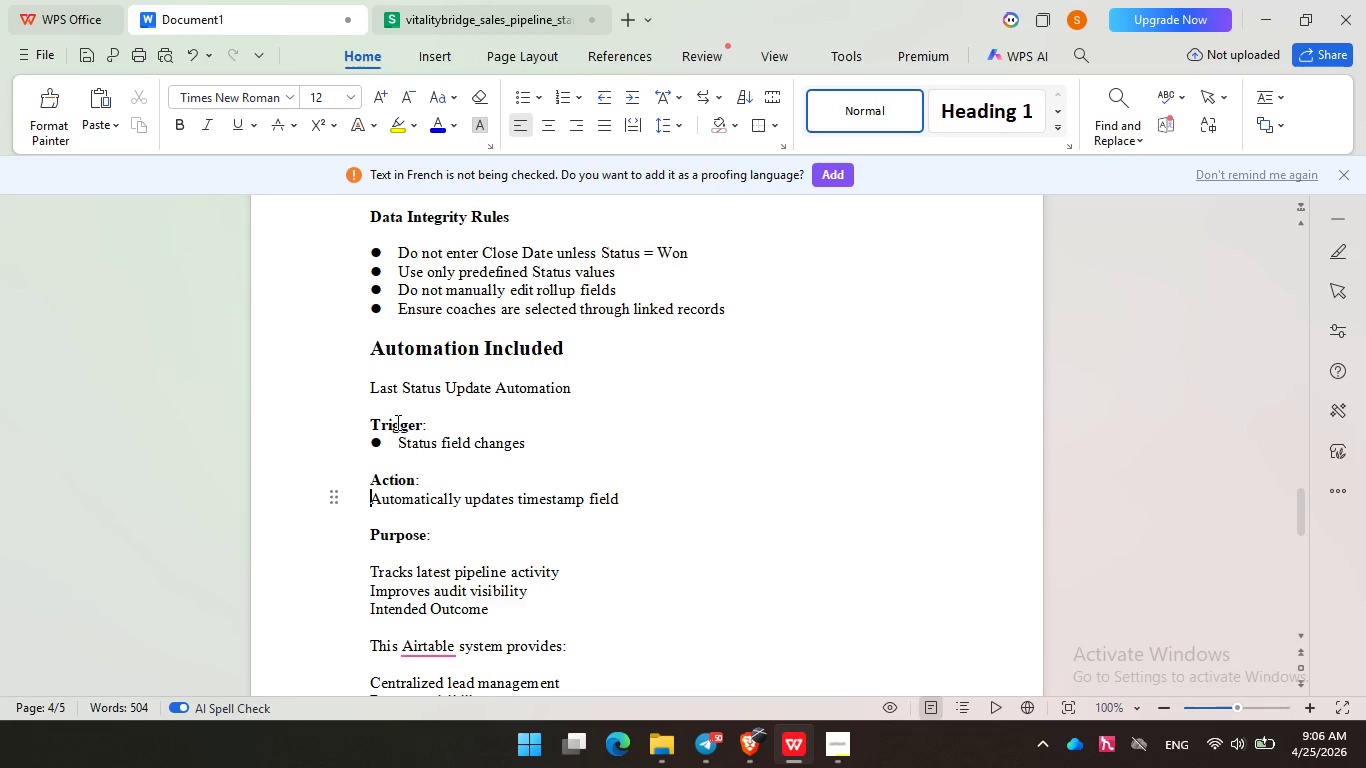 
key(Backspace)
 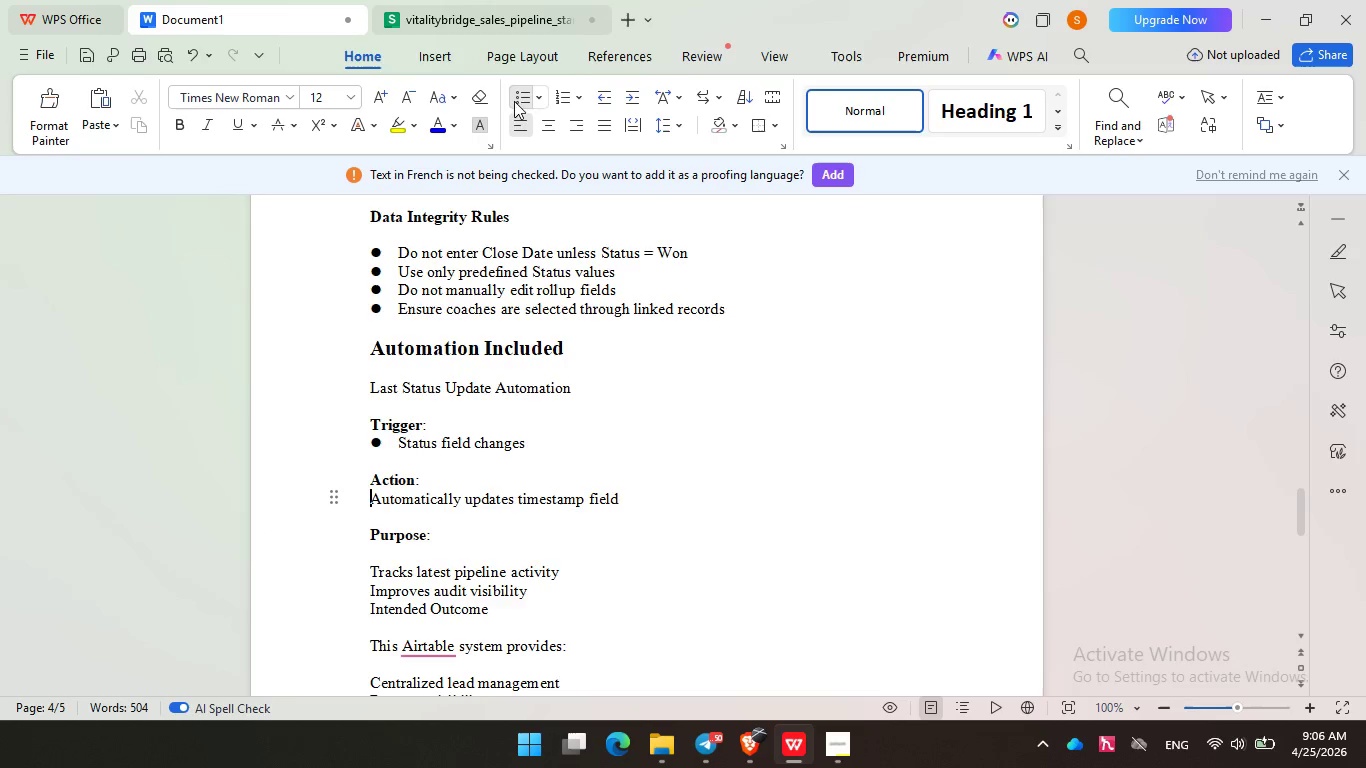 
left_click([514, 101])
 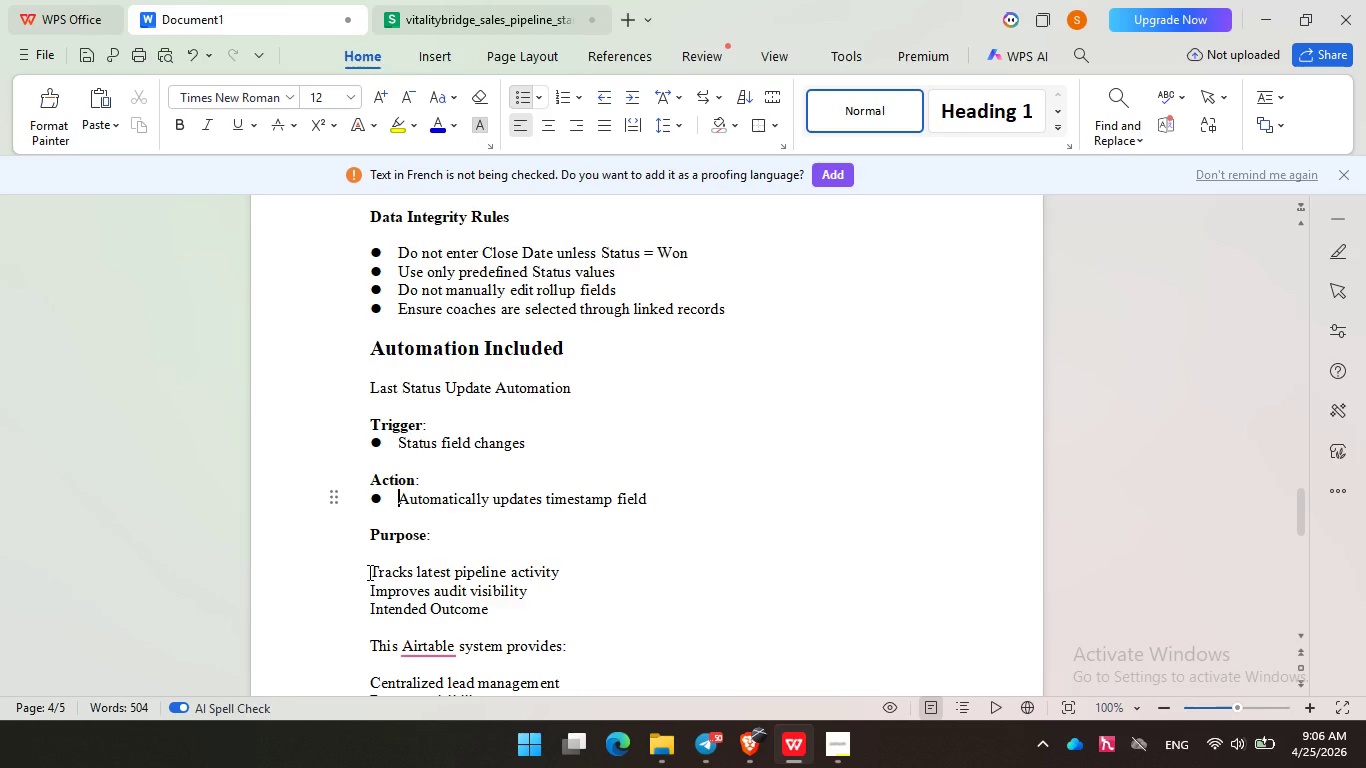 
left_click([368, 572])
 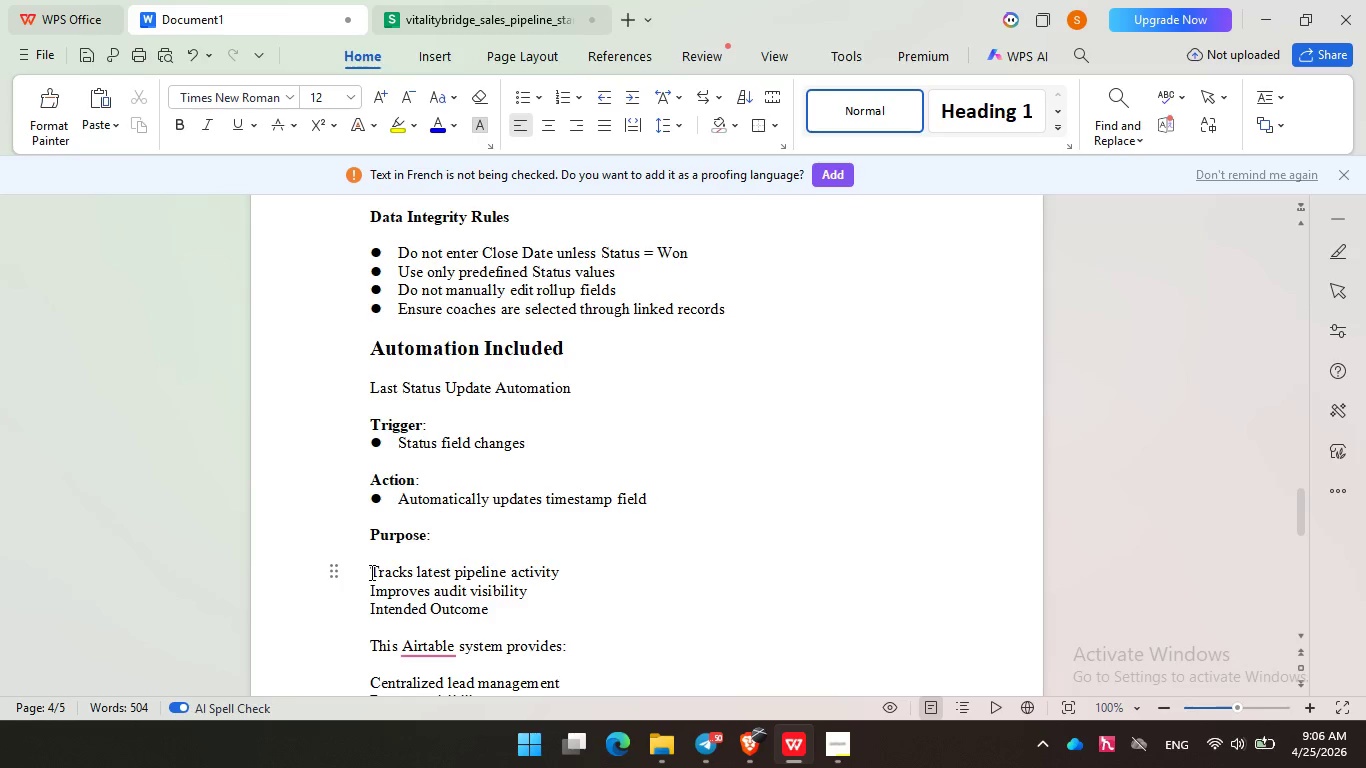 
key(Backspace)
 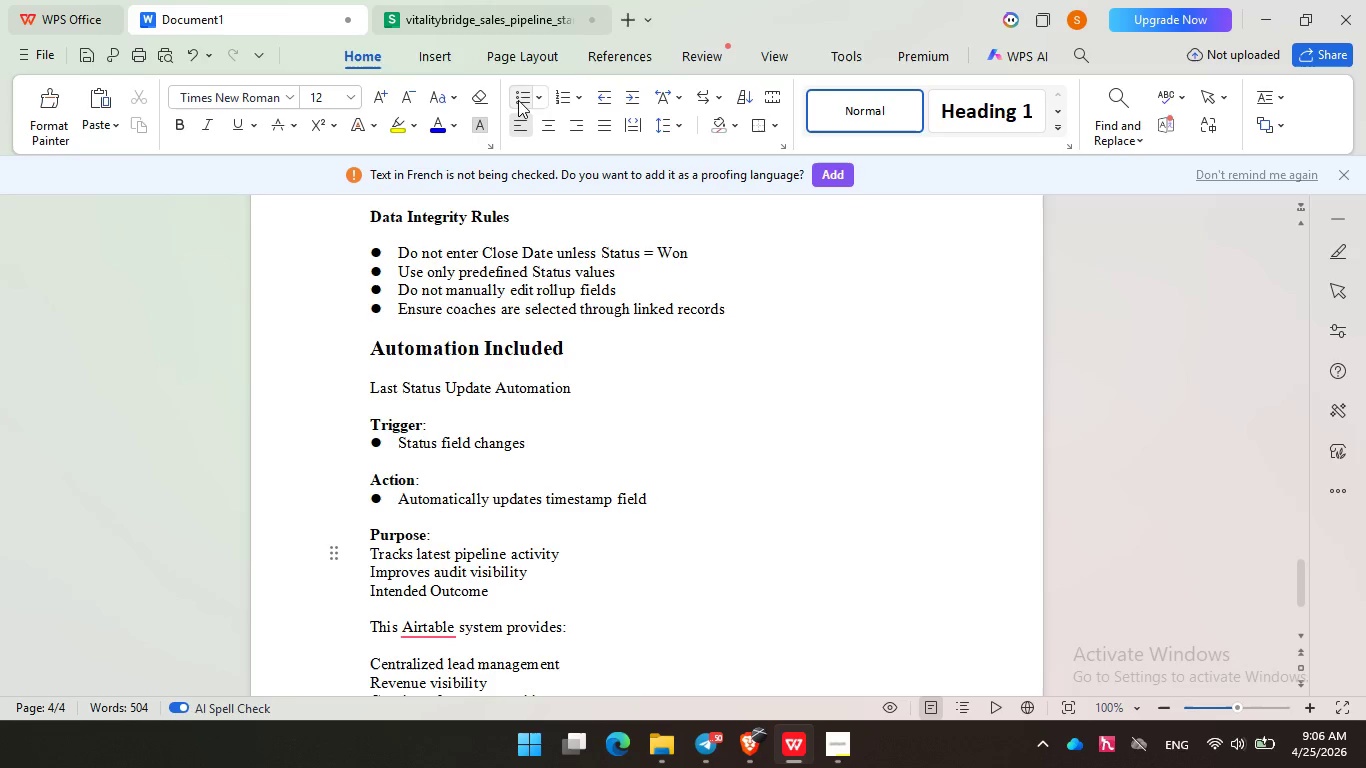 
left_click([518, 100])
 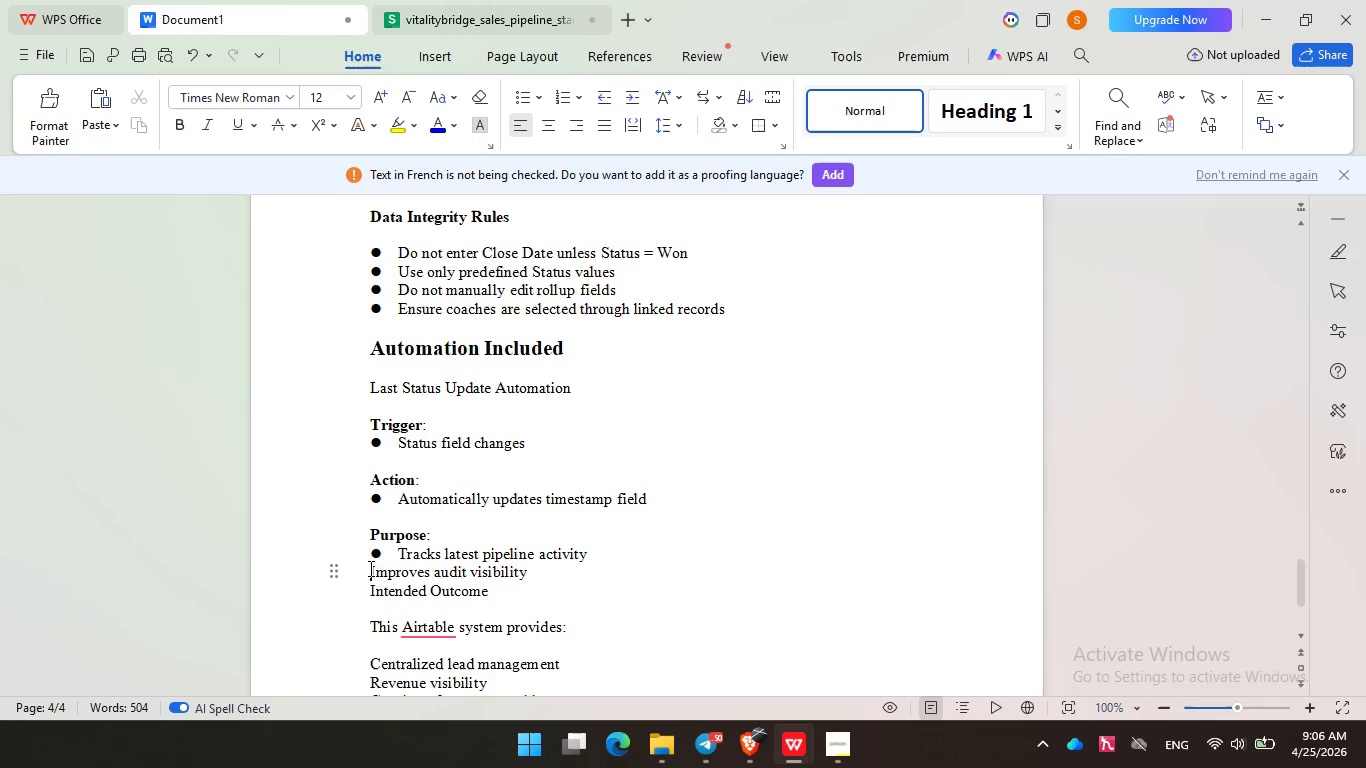 
left_click([369, 568])
 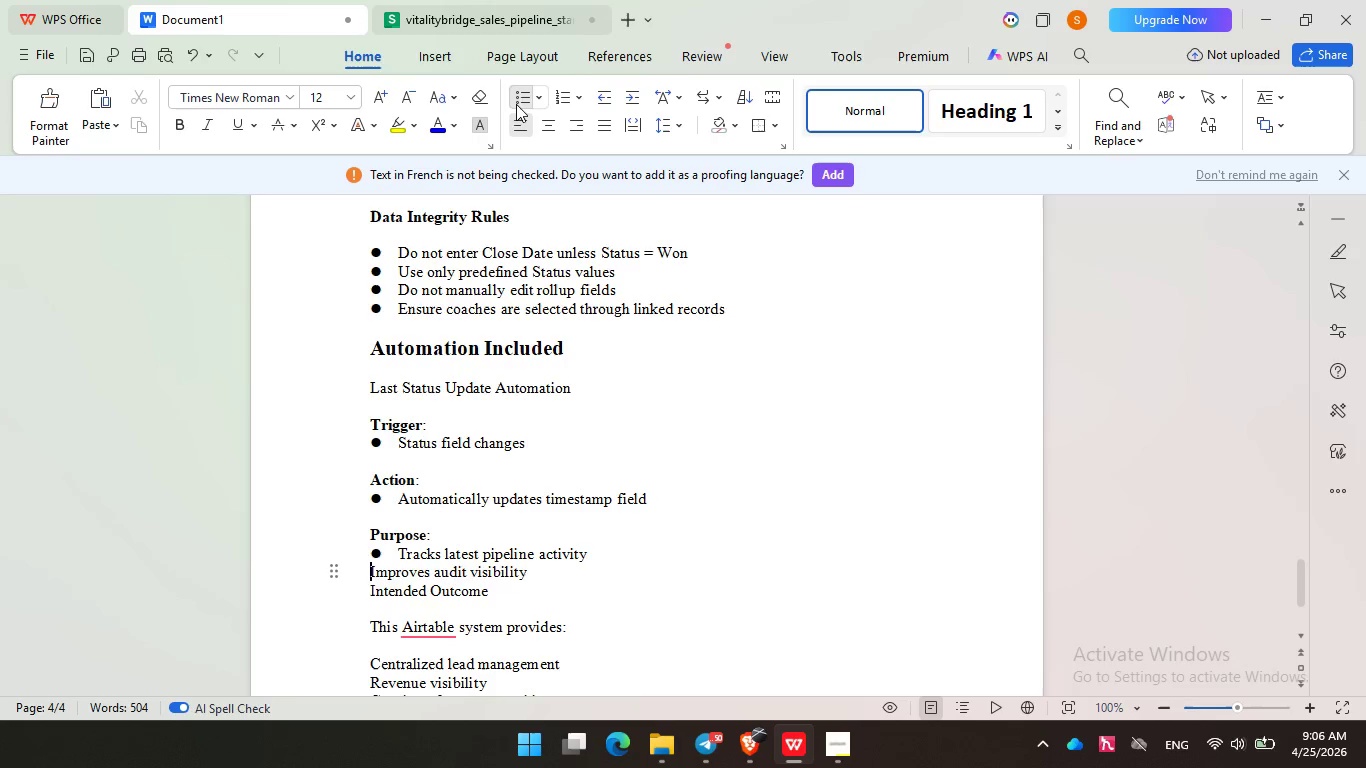 
left_click([516, 104])
 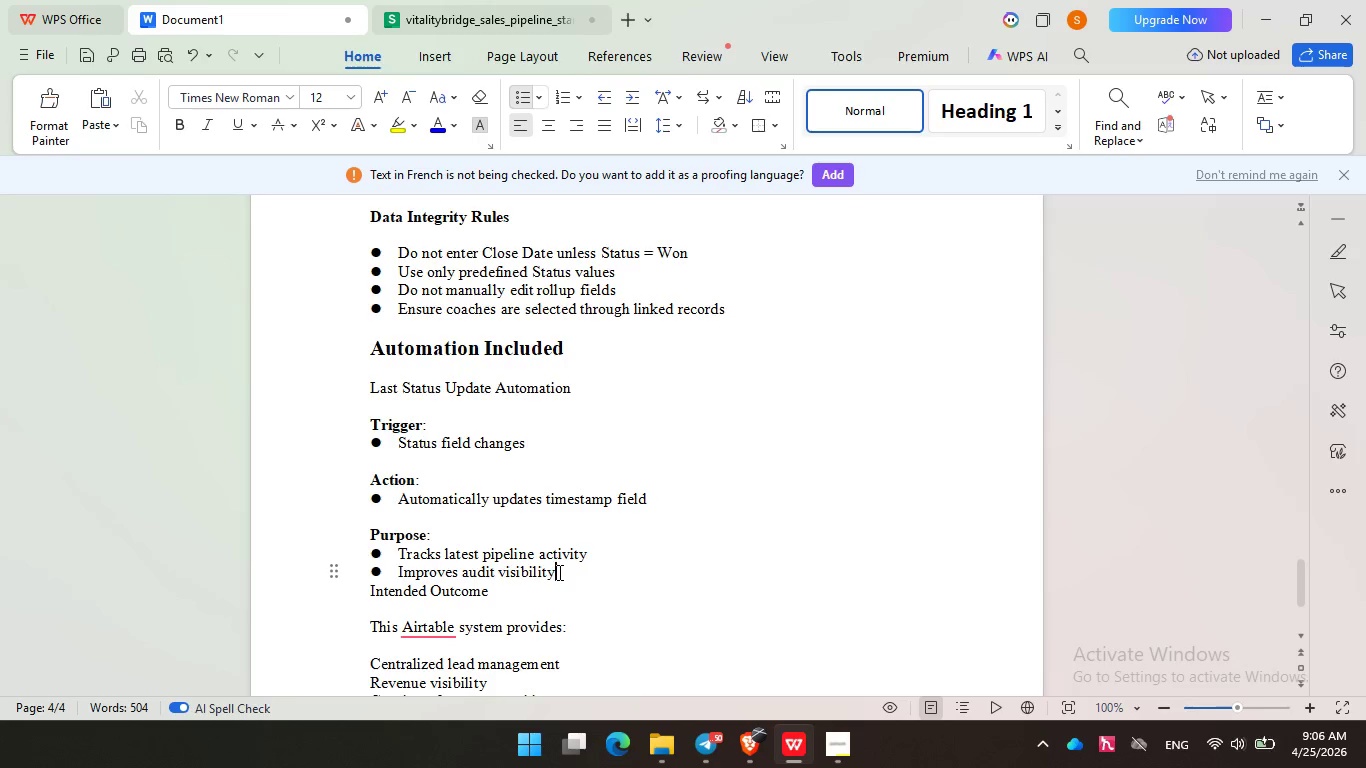 
left_click([558, 572])
 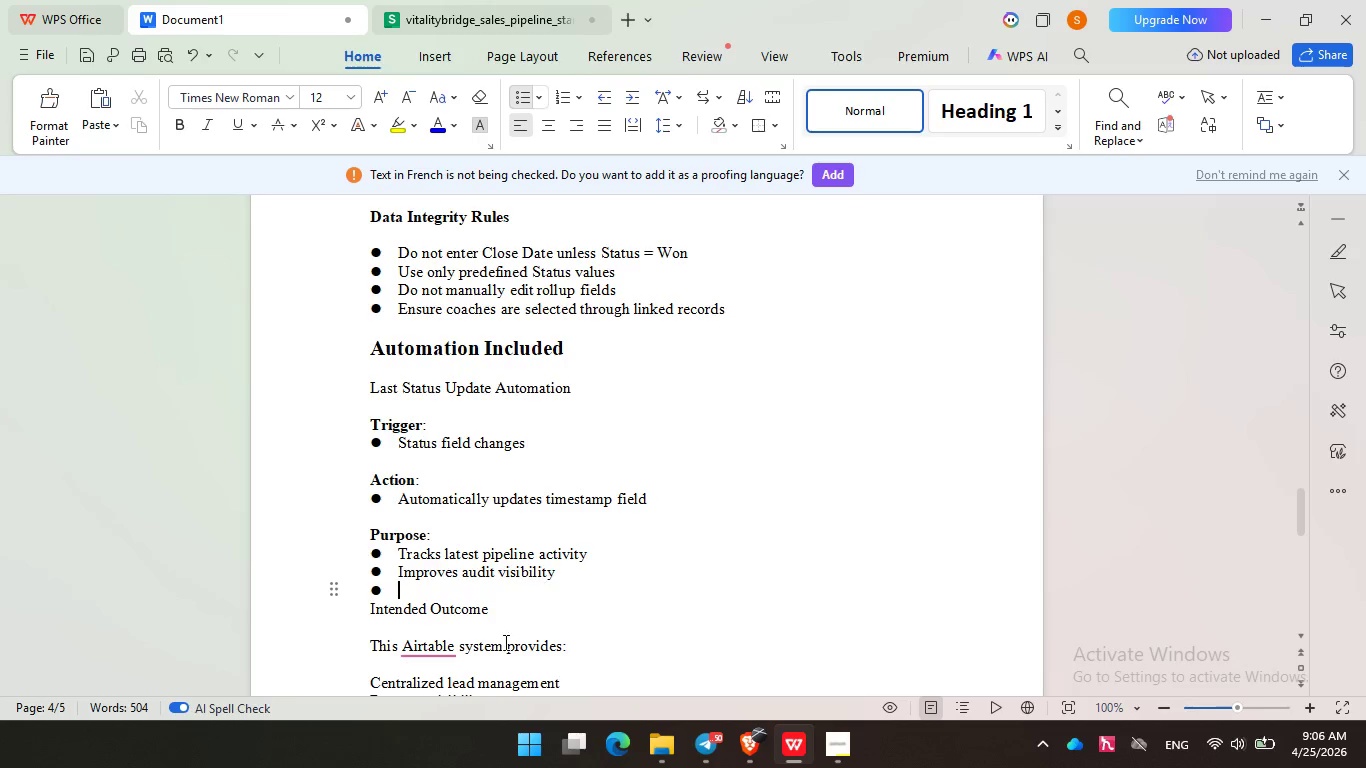 
key(Enter)
 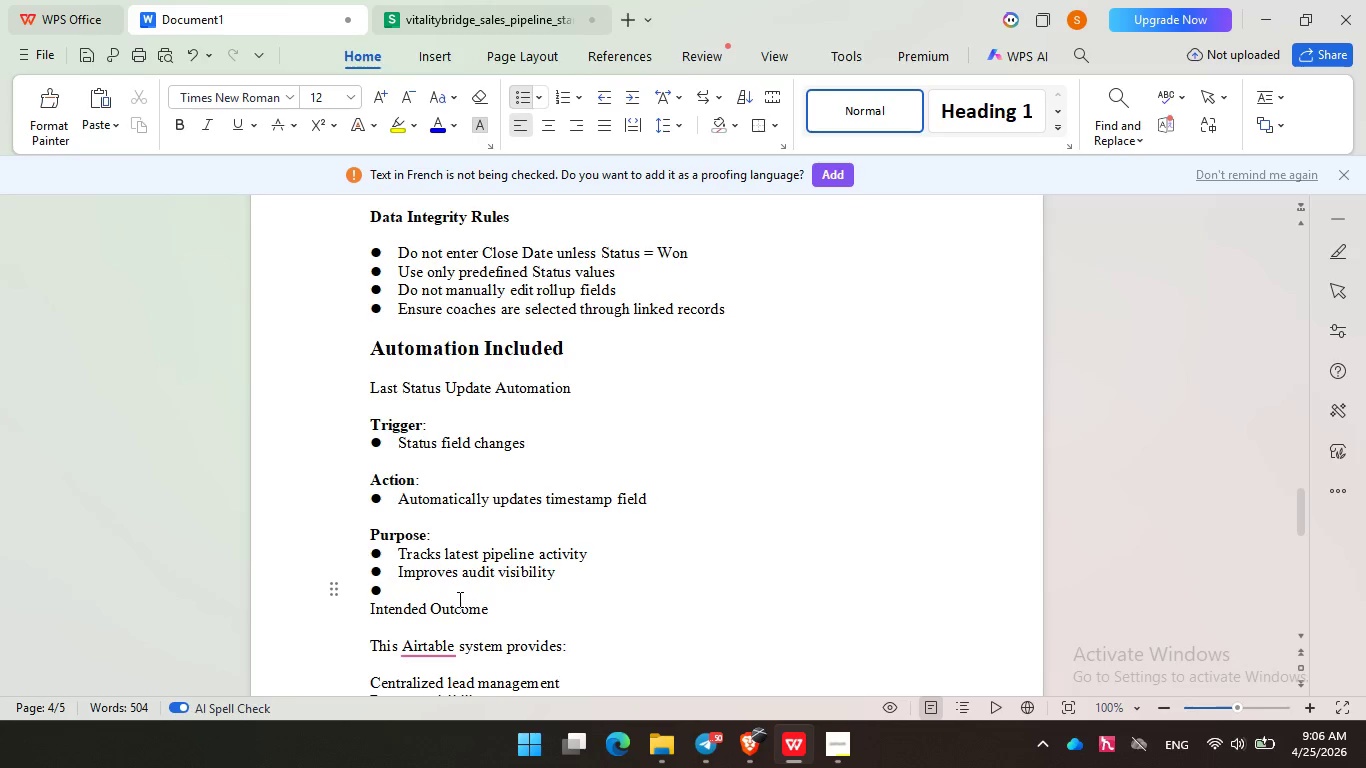 
key(Backspace)
 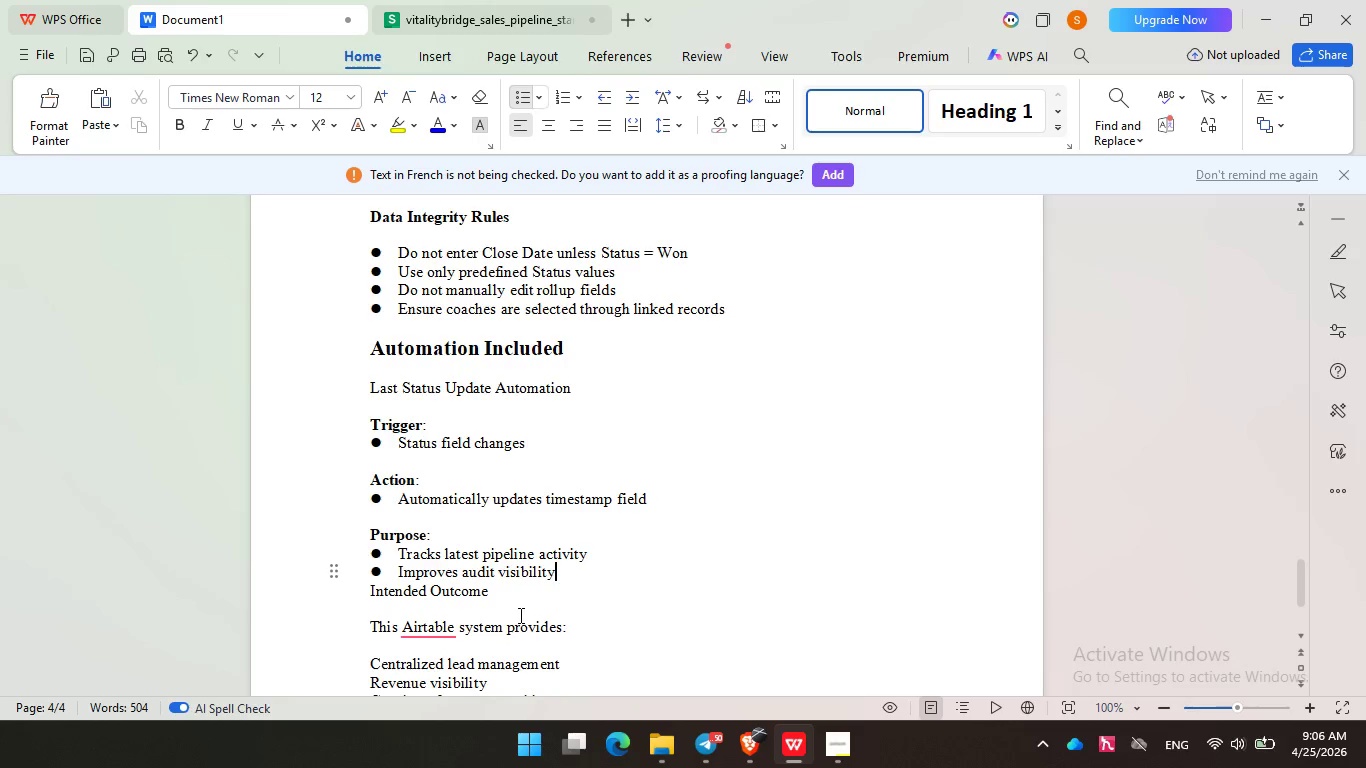 
key(Backspace)
 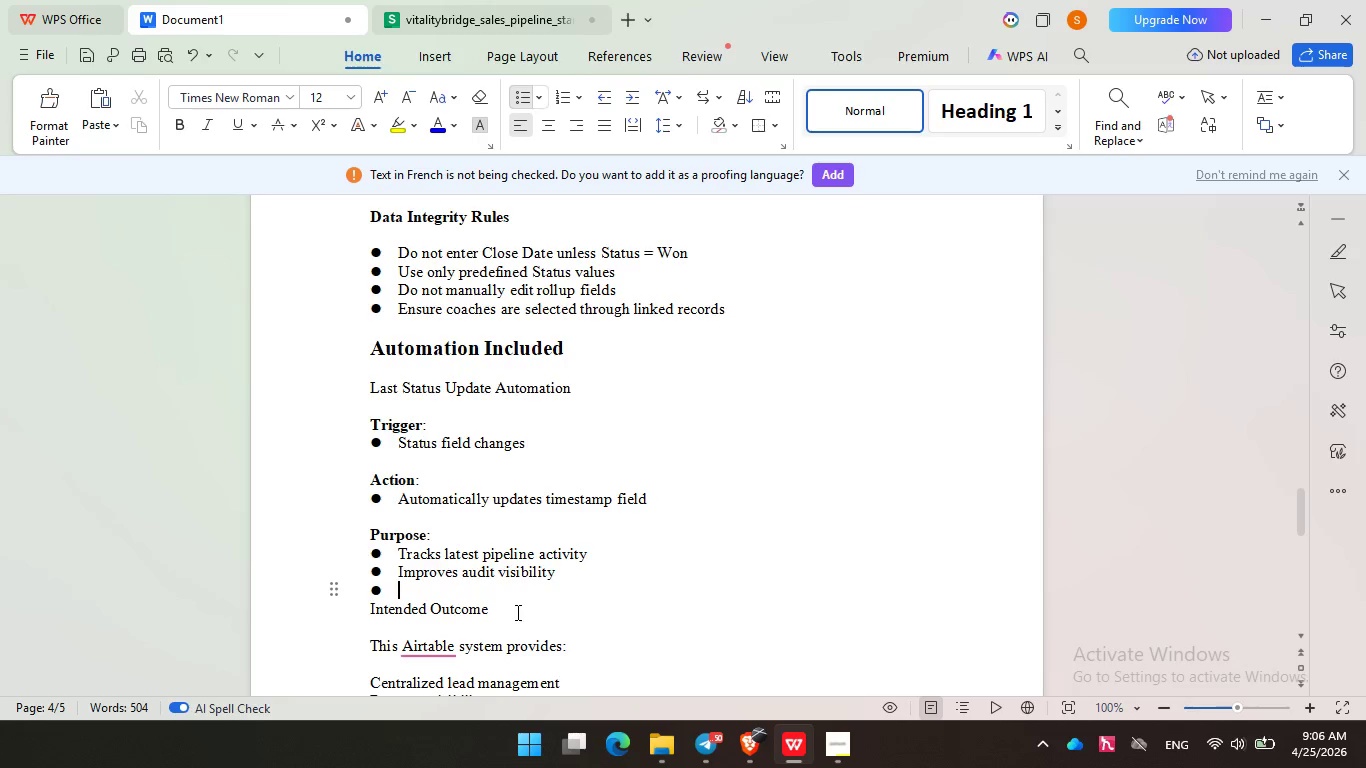 
key(Enter)